 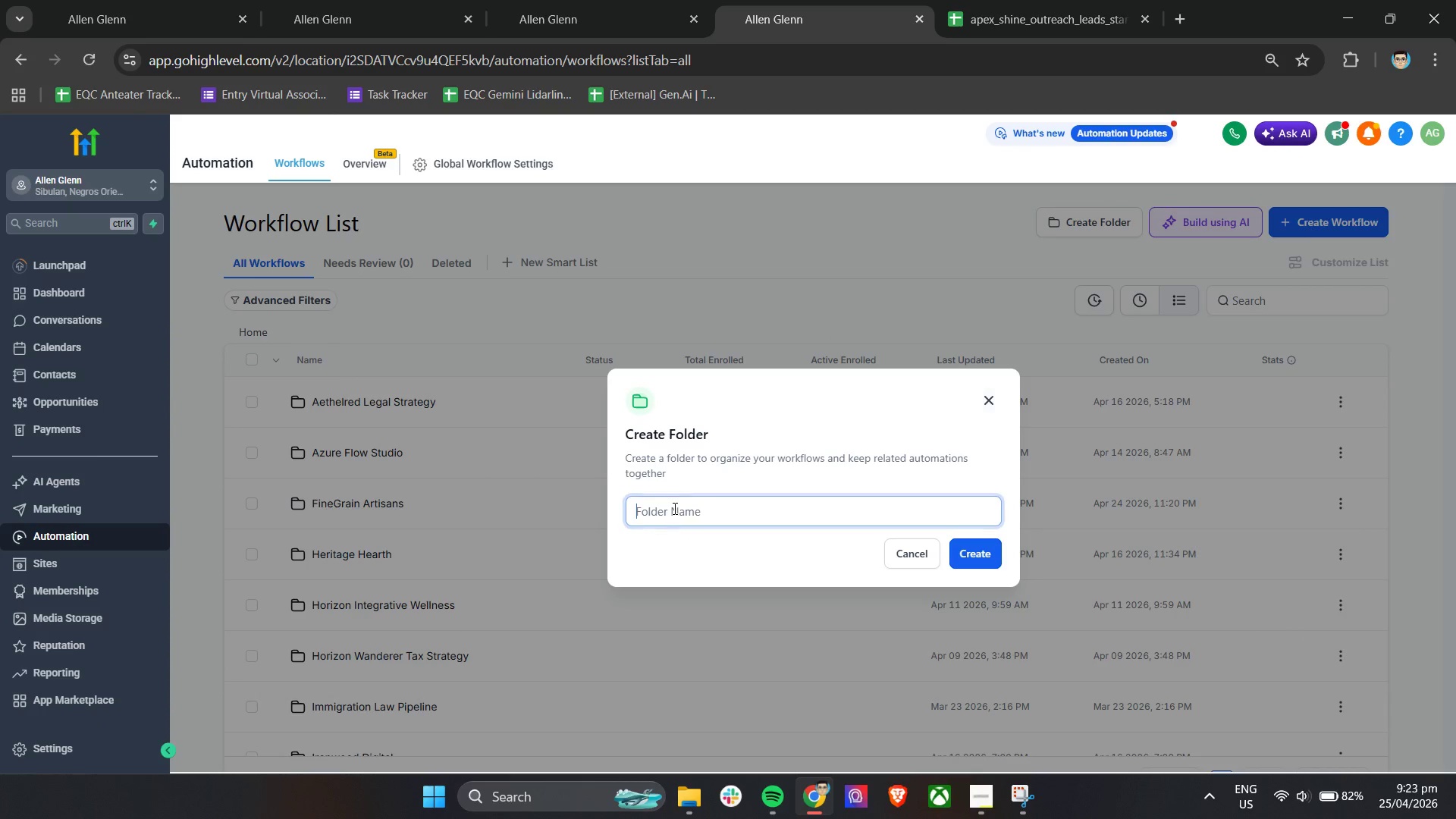 
key(Control+V)
 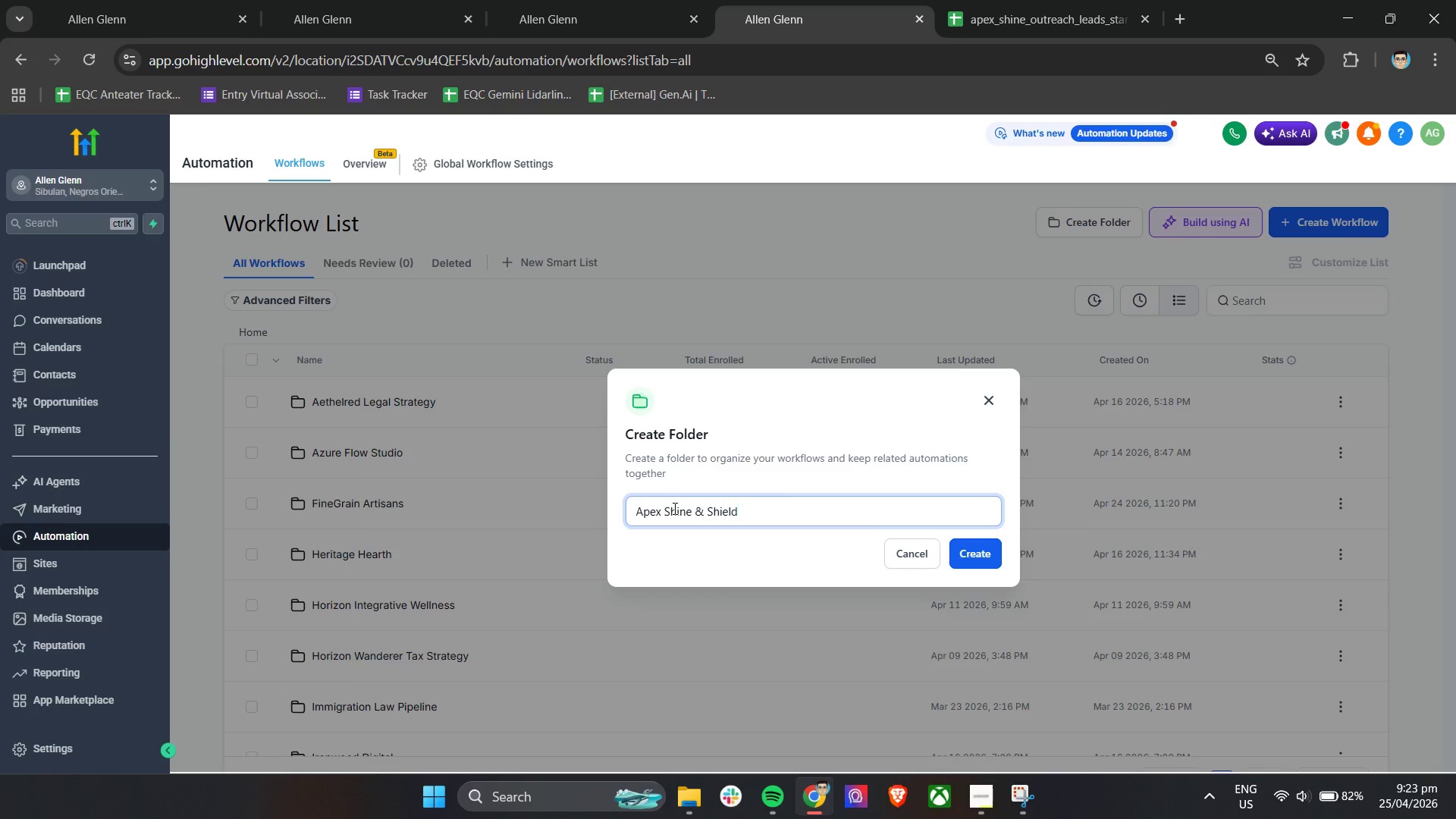 
wait(18.2)
 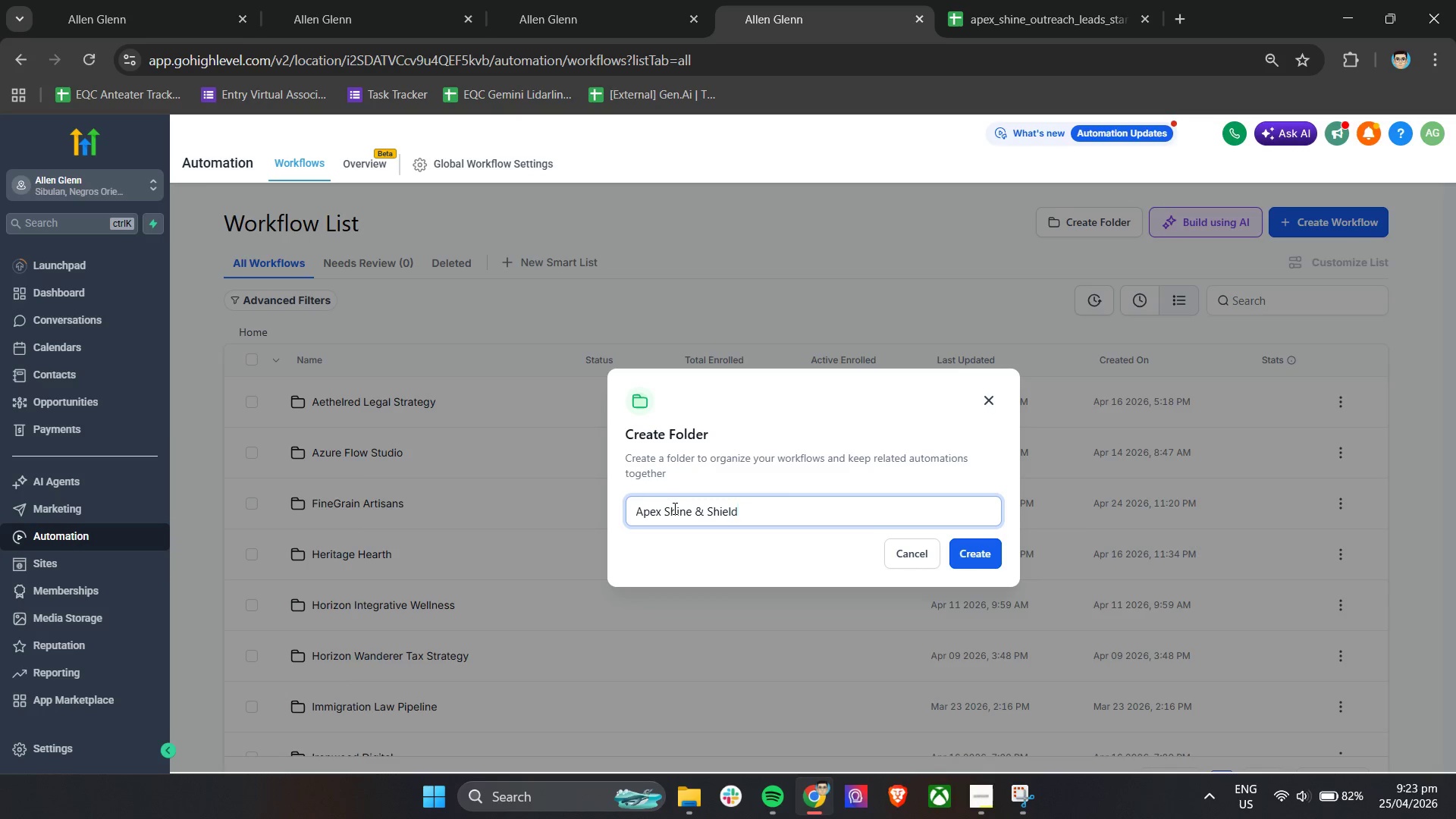 
left_click([986, 544])
 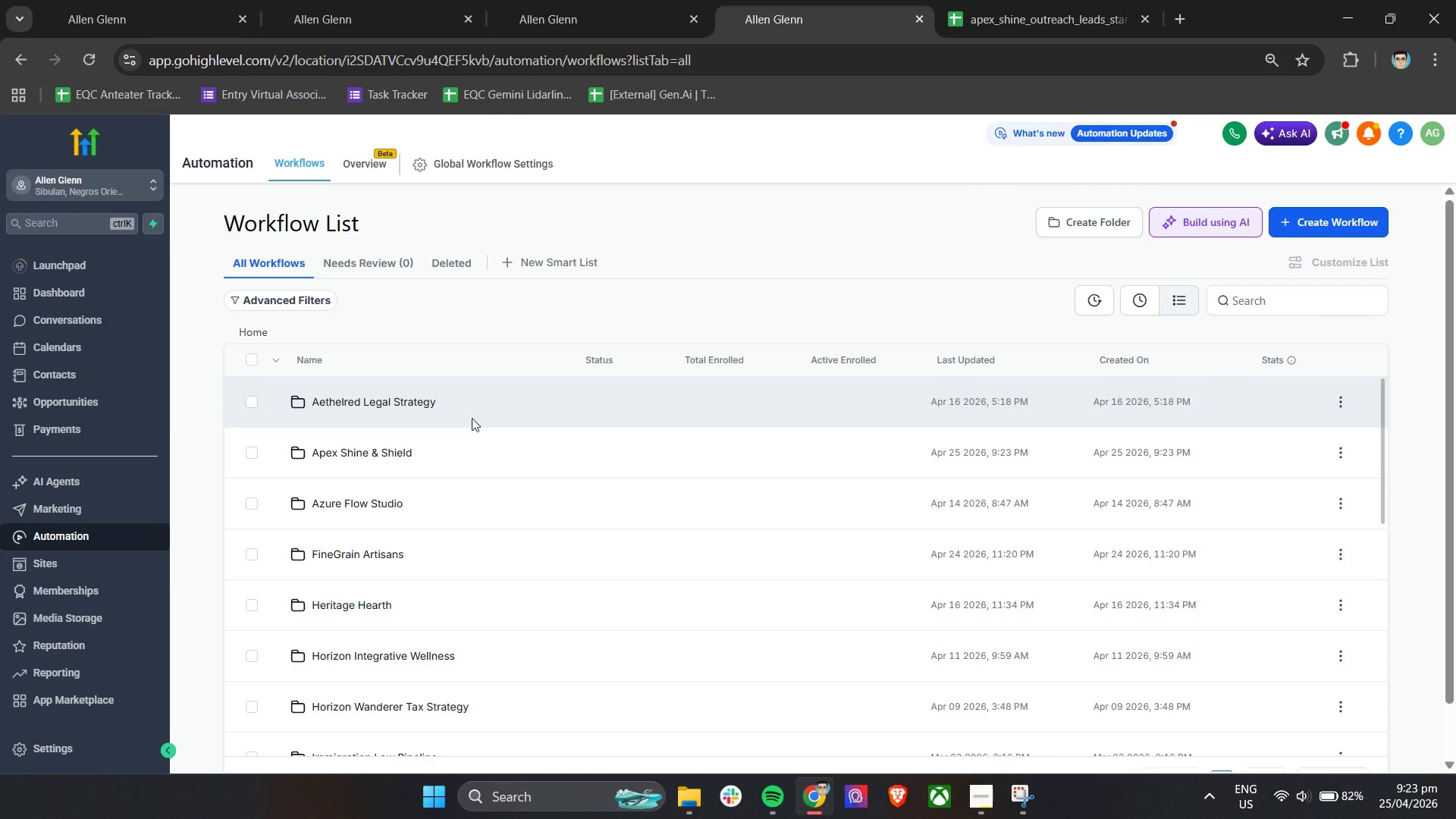 
left_click([386, 457])
 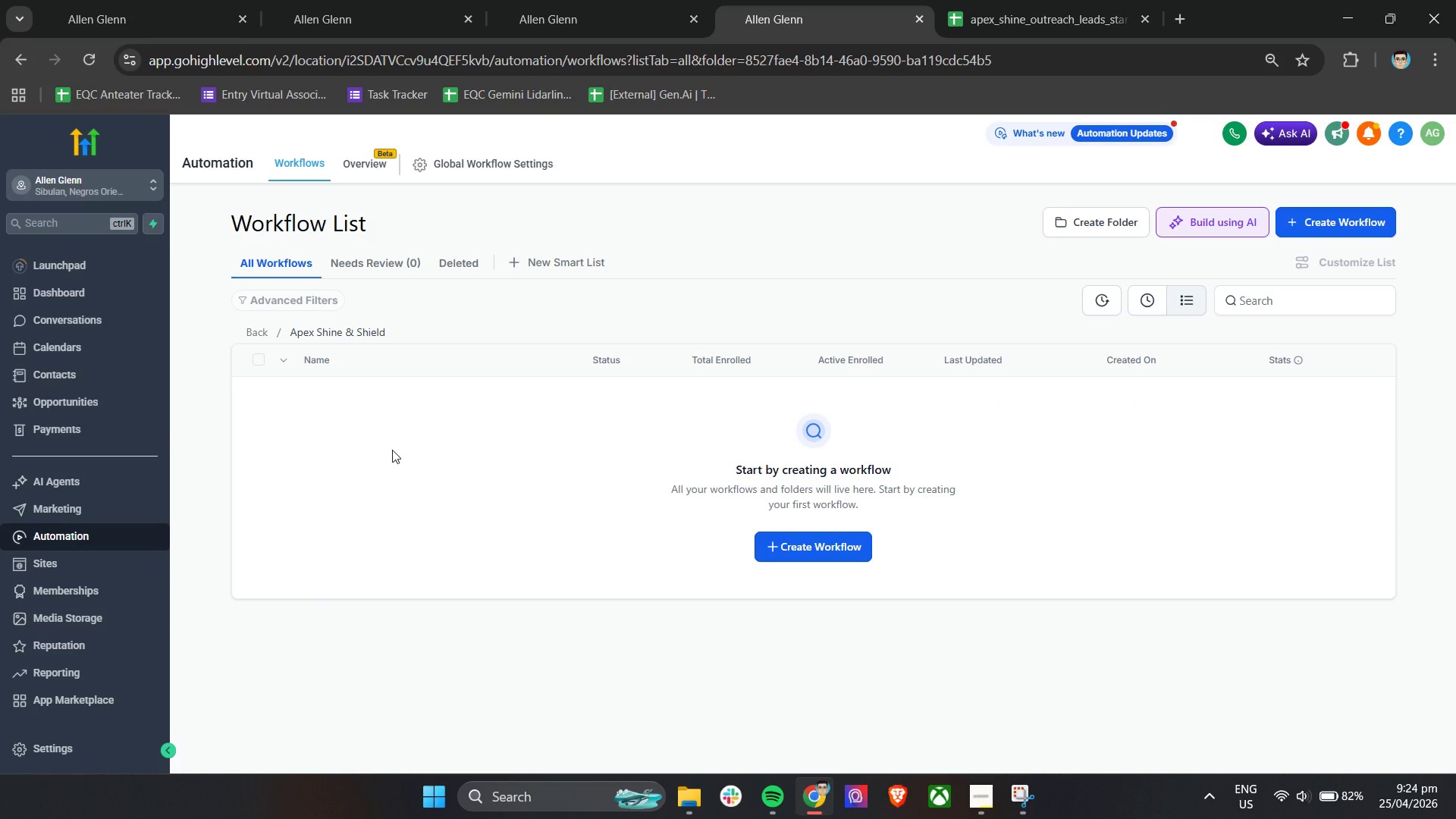 
wait(9.34)
 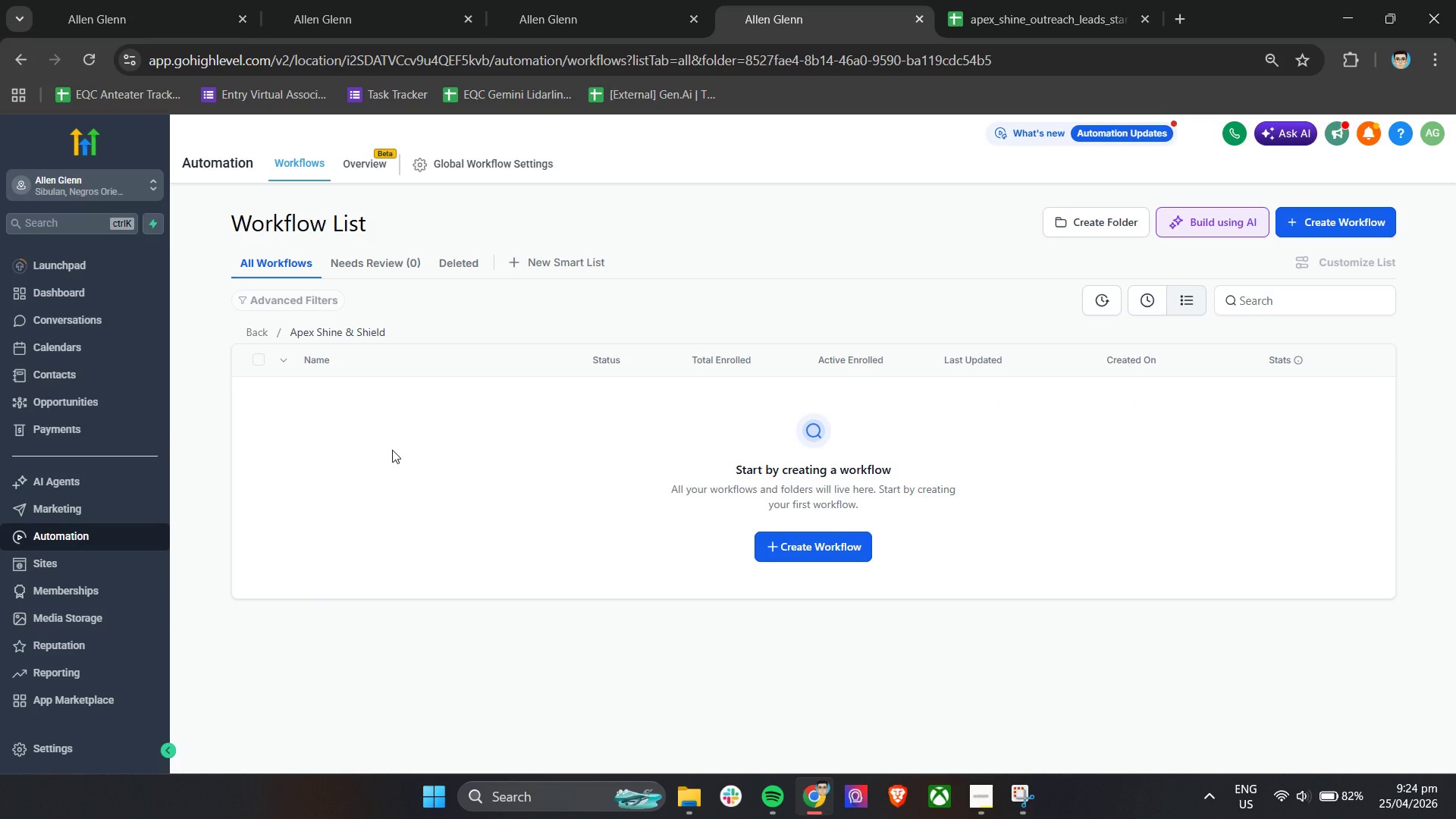 
left_click([835, 541])
 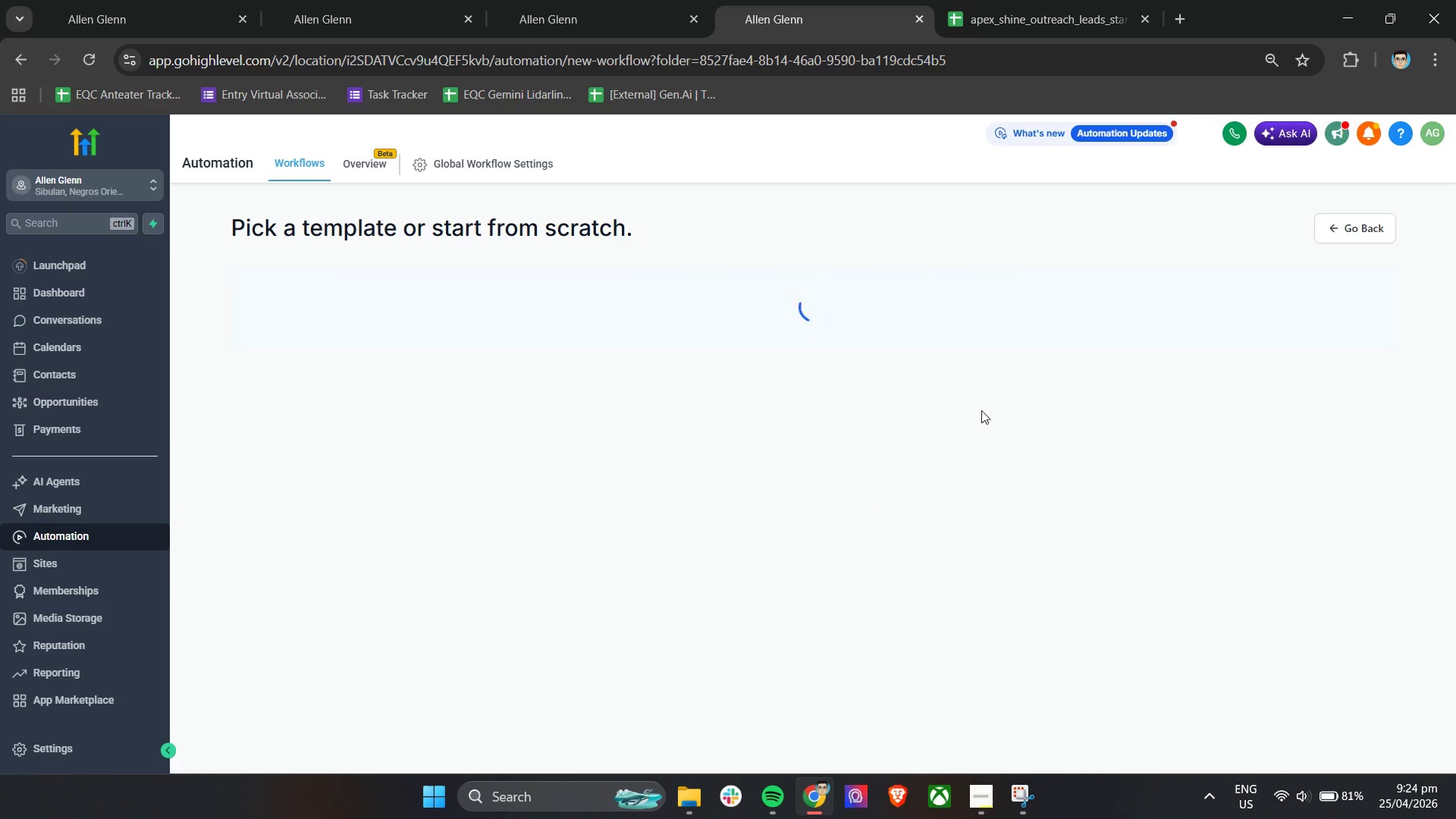 
mouse_move([368, 438])
 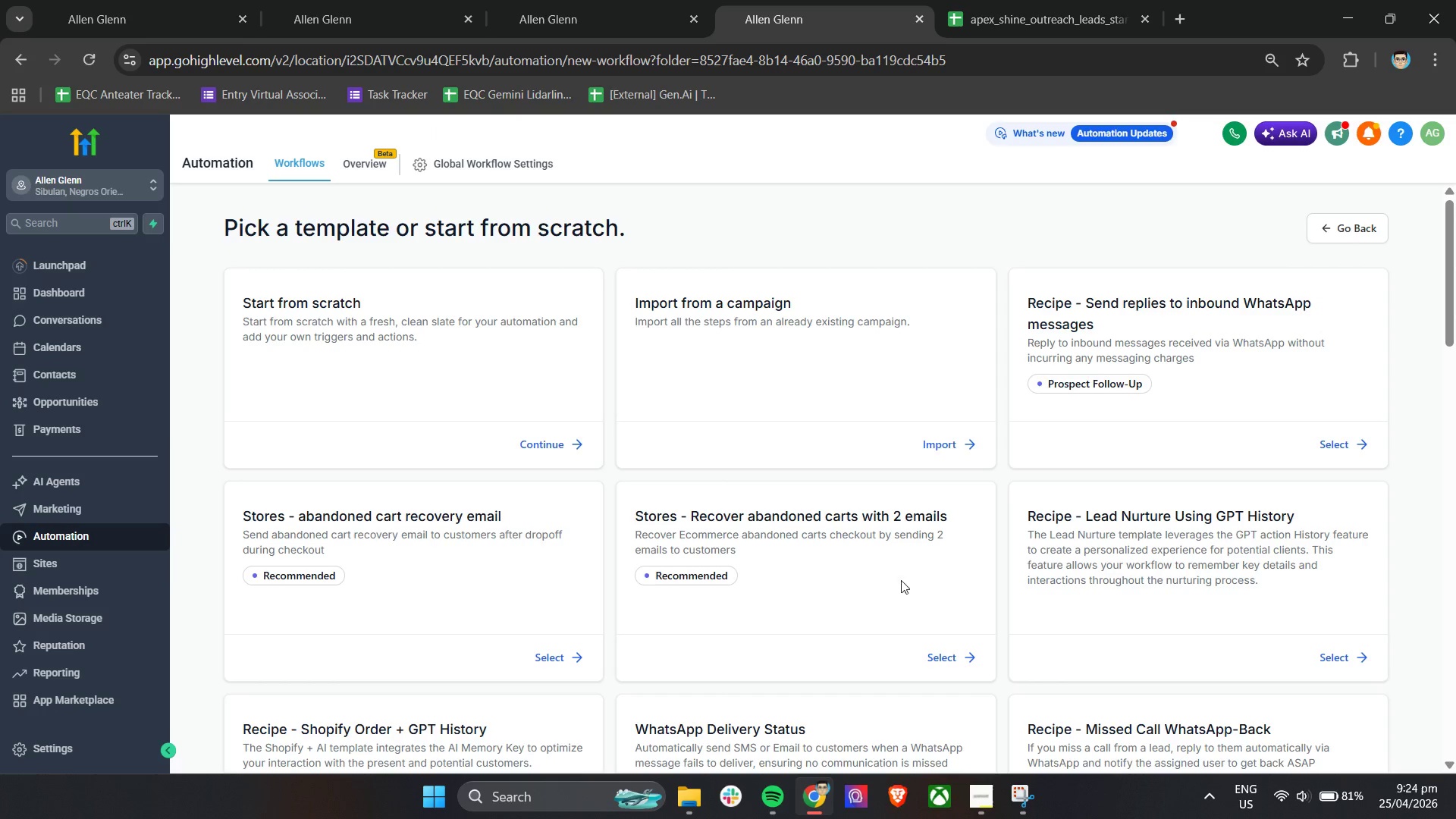 
left_click([966, 795])